 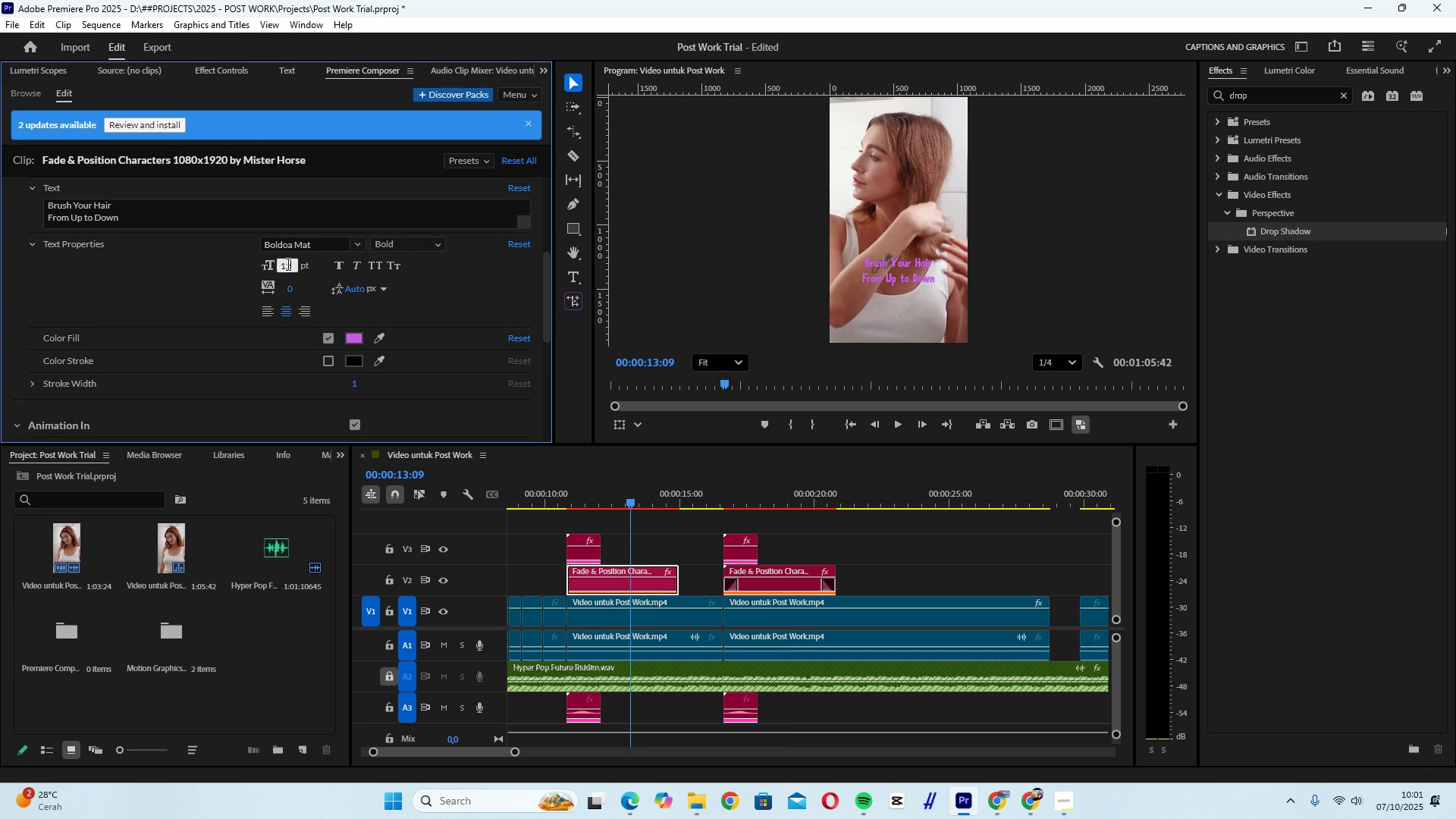 
type(125)
key(NumpadEnter)
 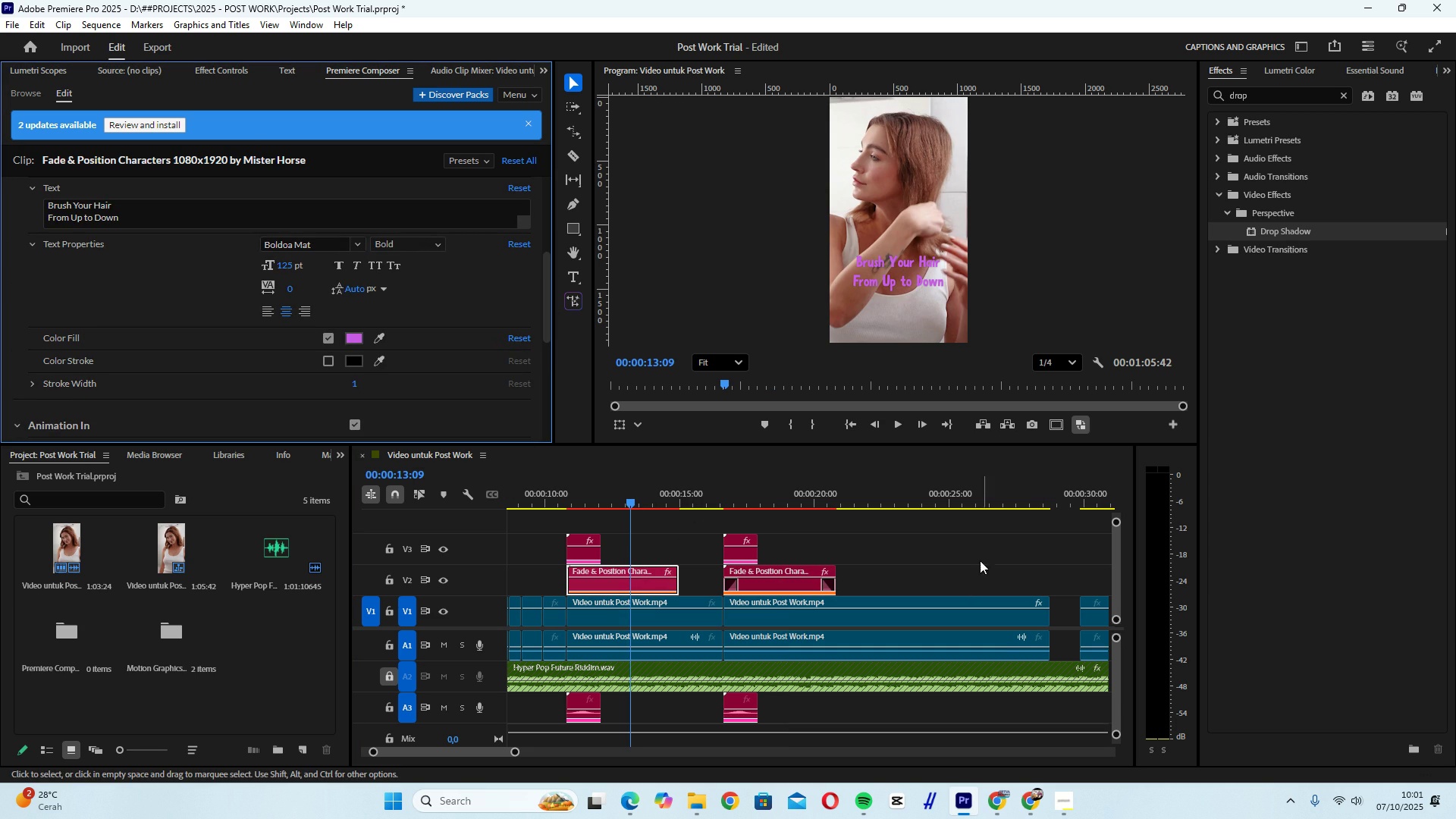 
left_click([914, 538])
 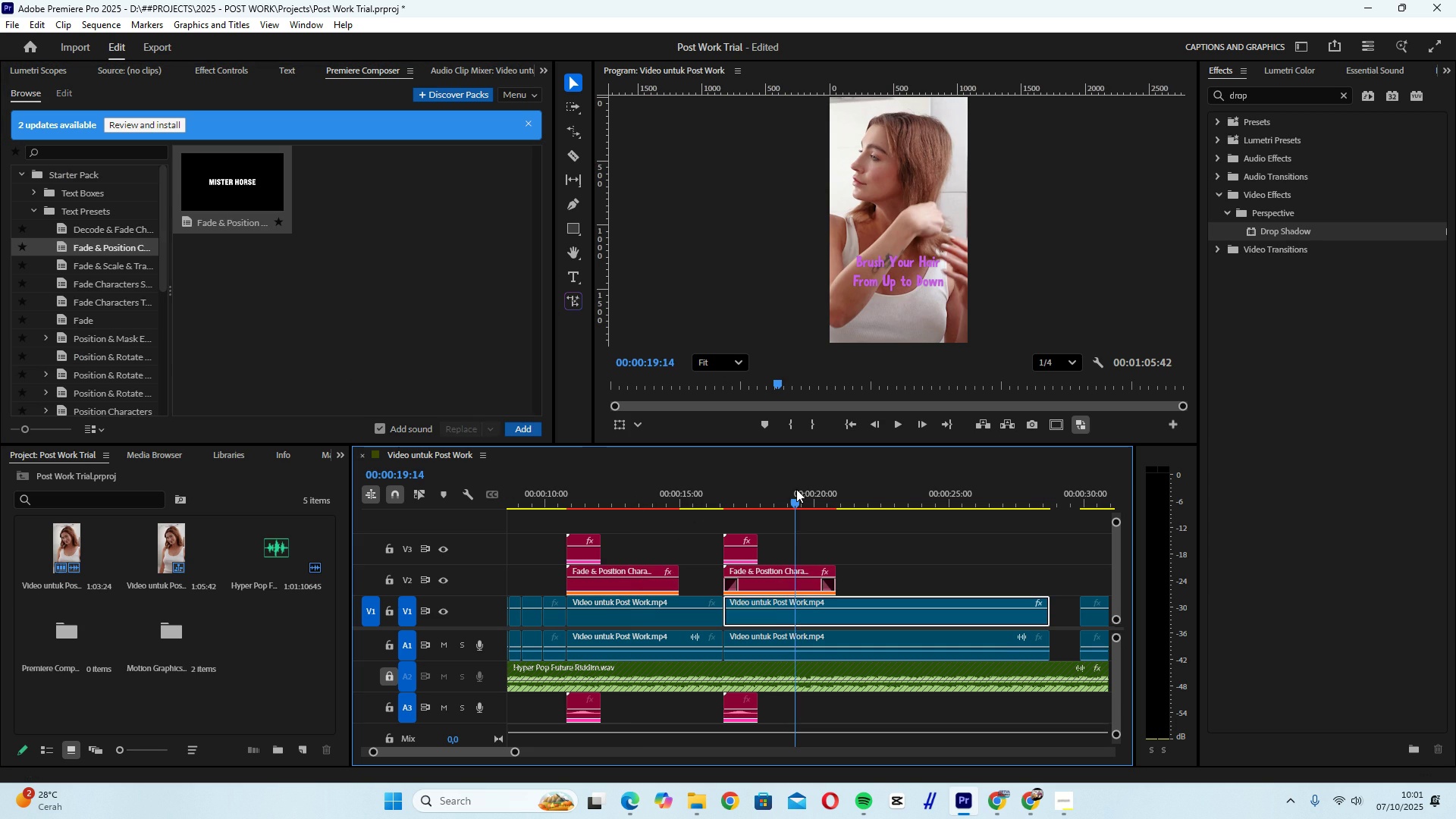 
double_click([796, 489])
 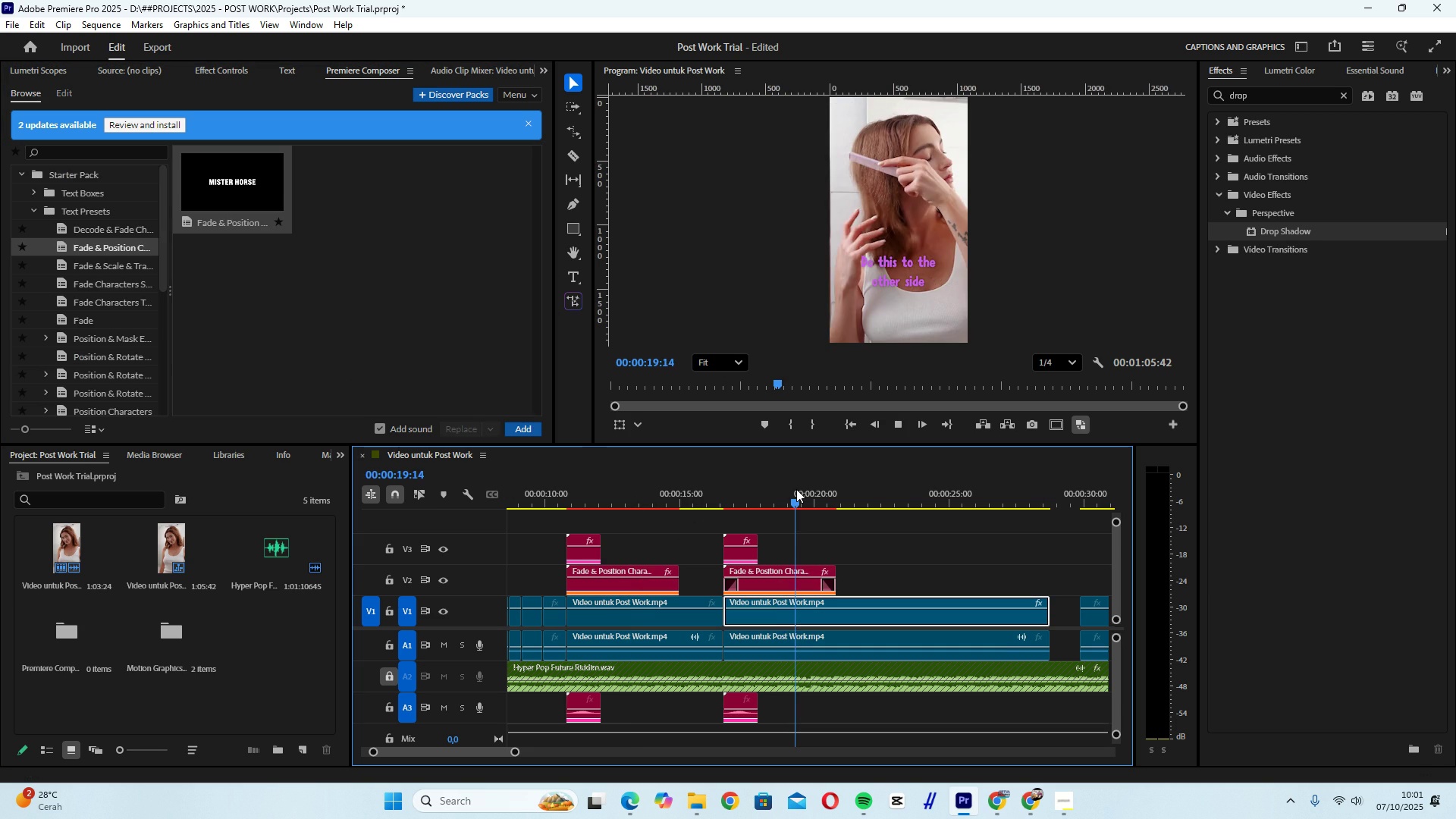 
key(Space)
 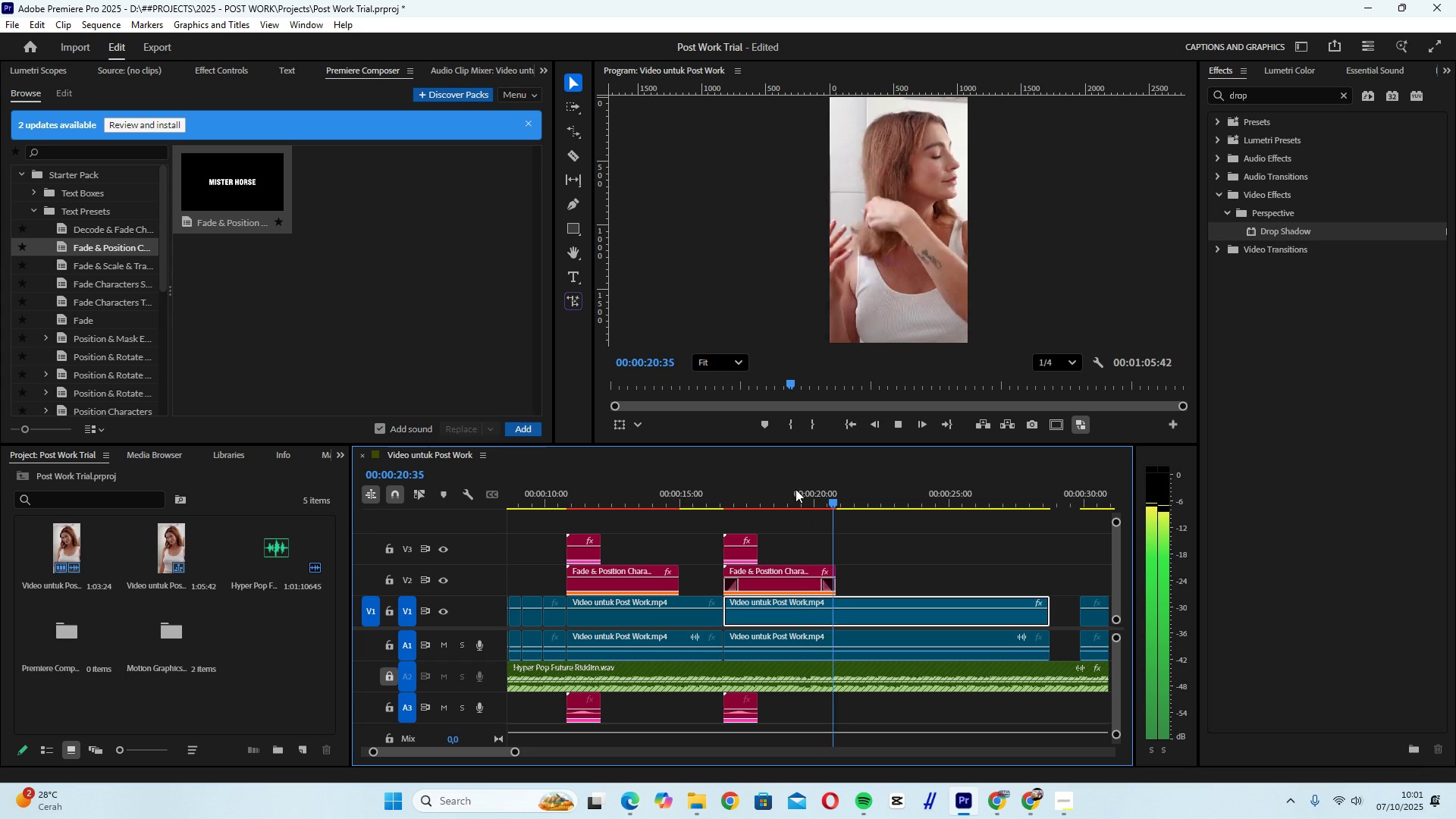 
key(Space)
 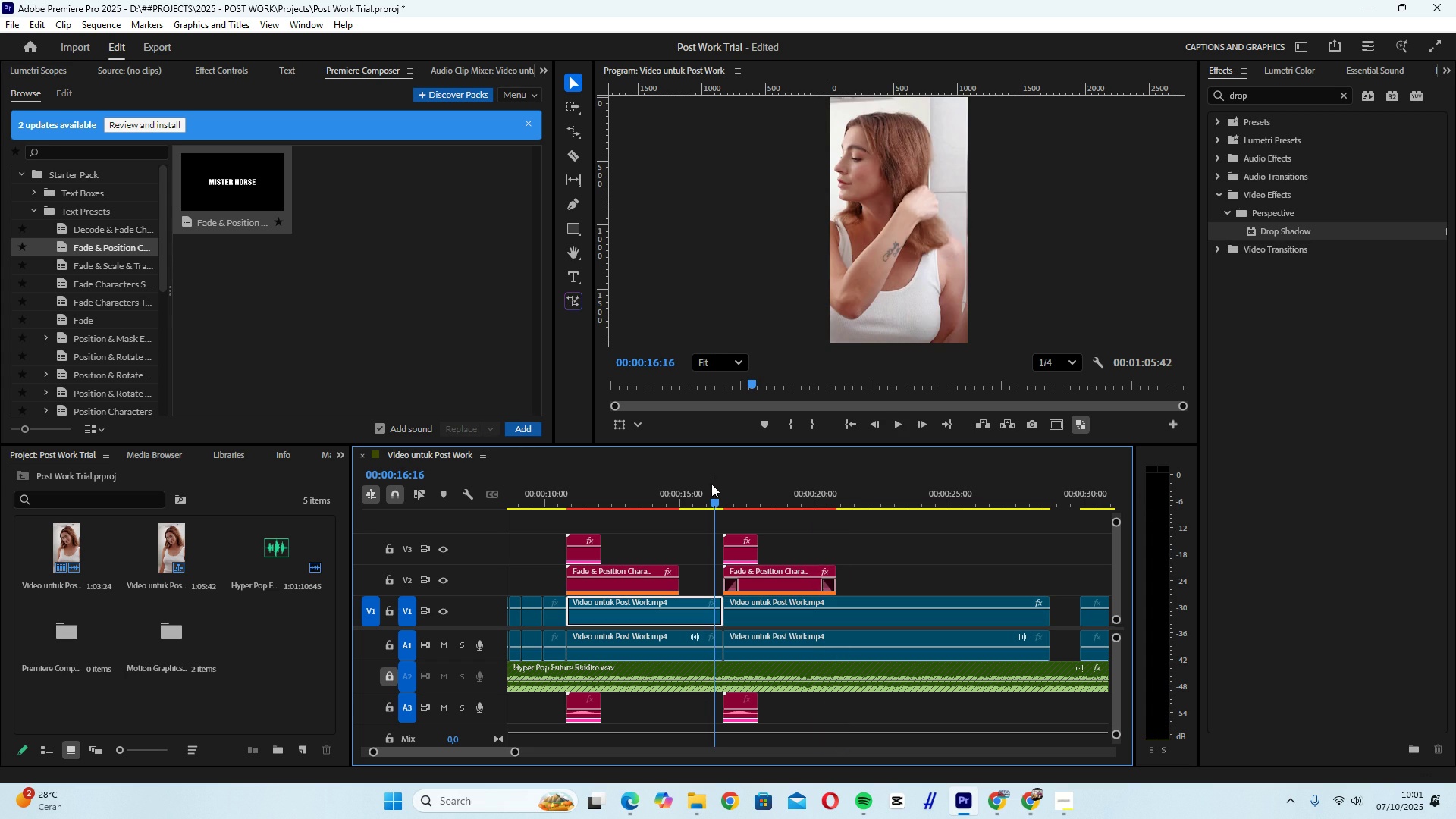 
key(Space)
 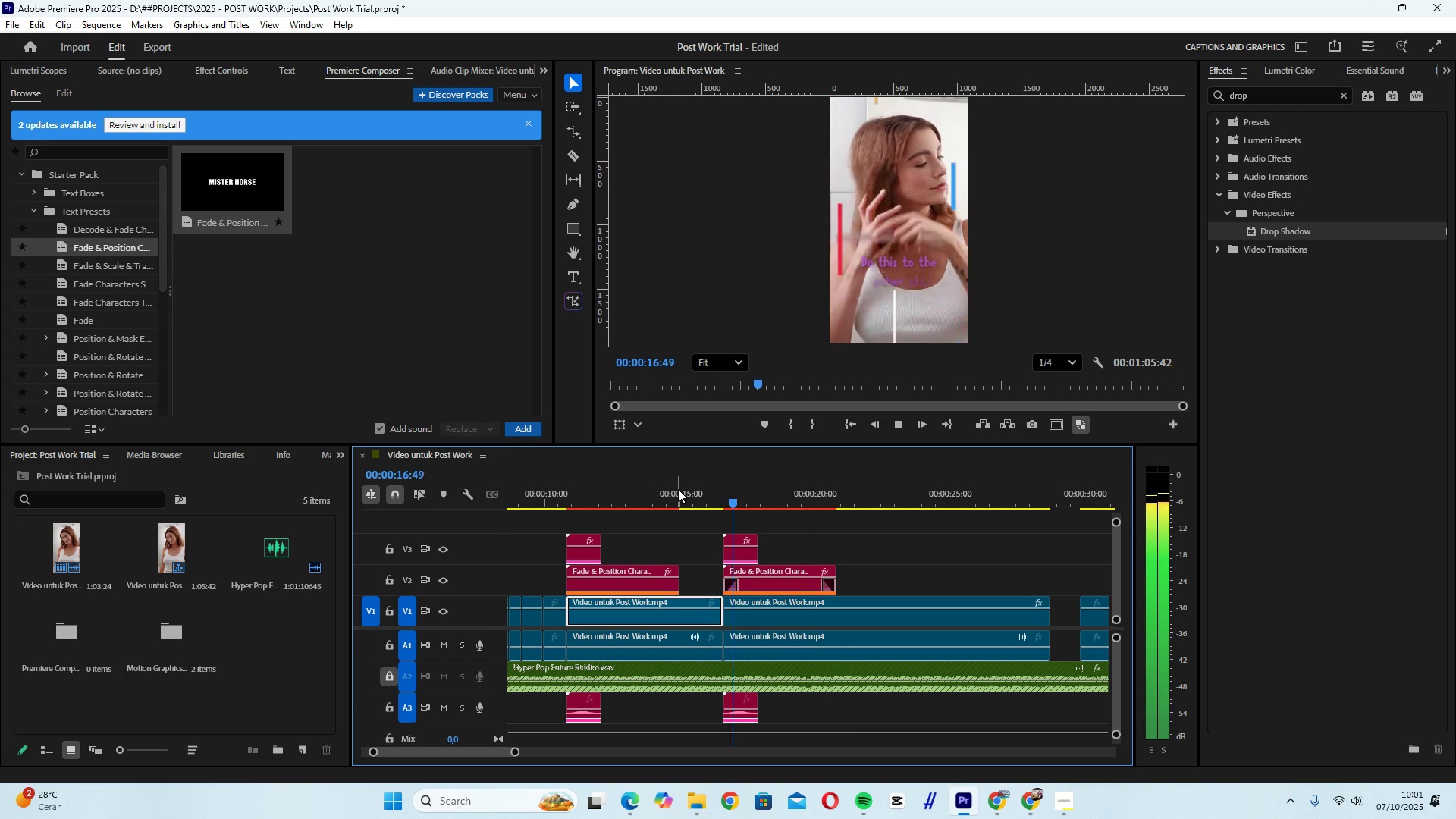 
key(Space)
 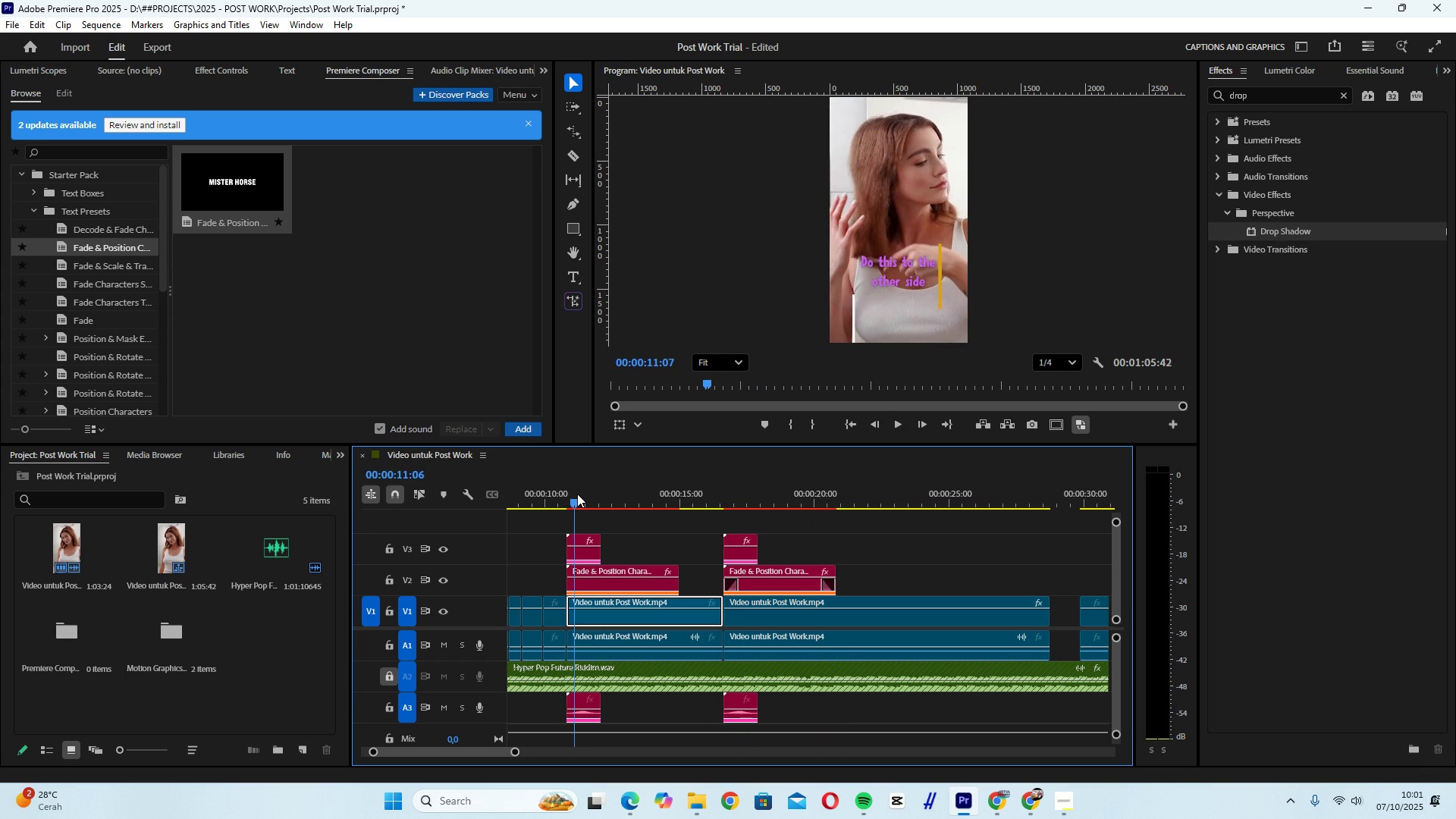 
left_click([577, 494])
 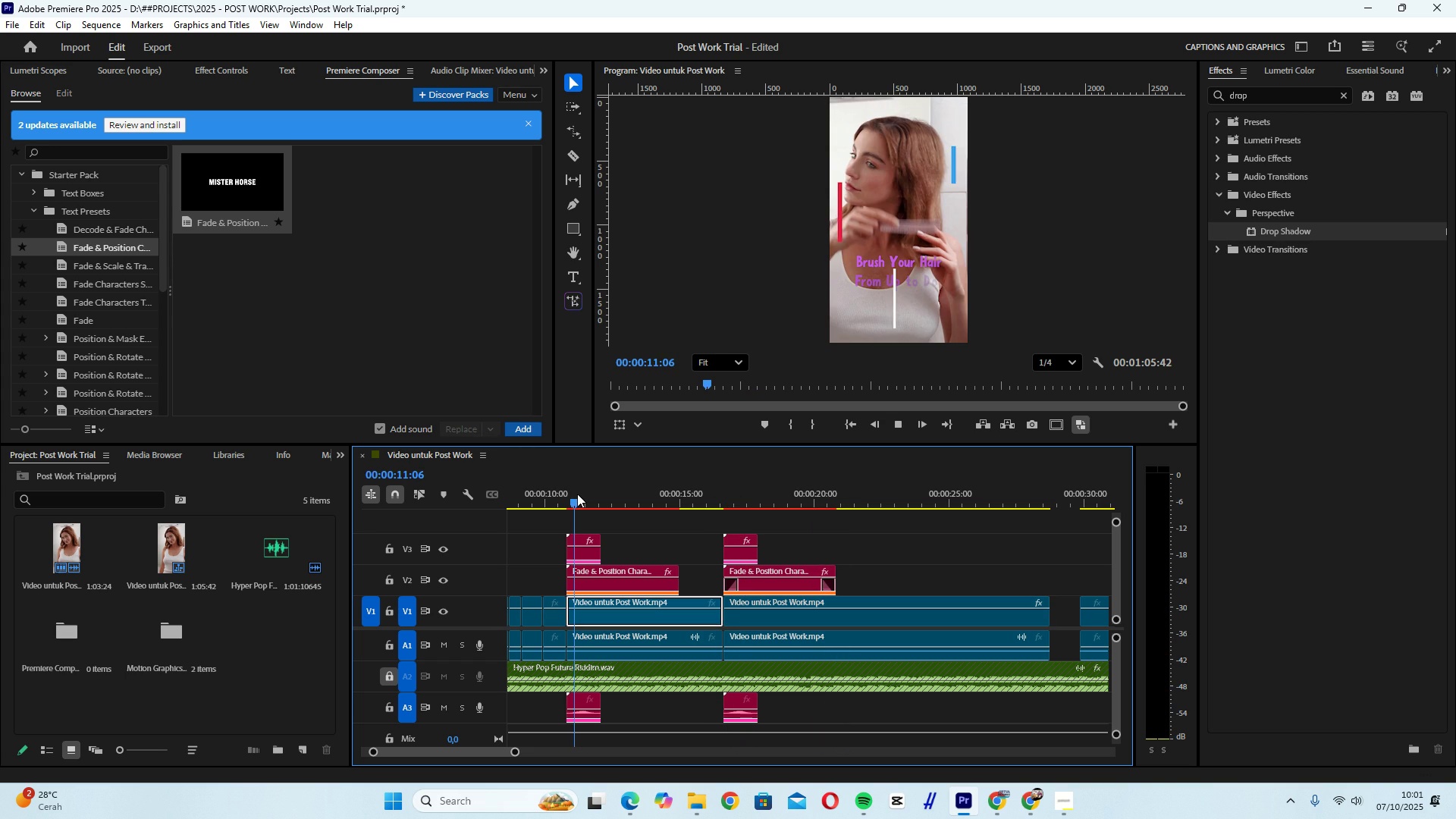 
key(Space)
 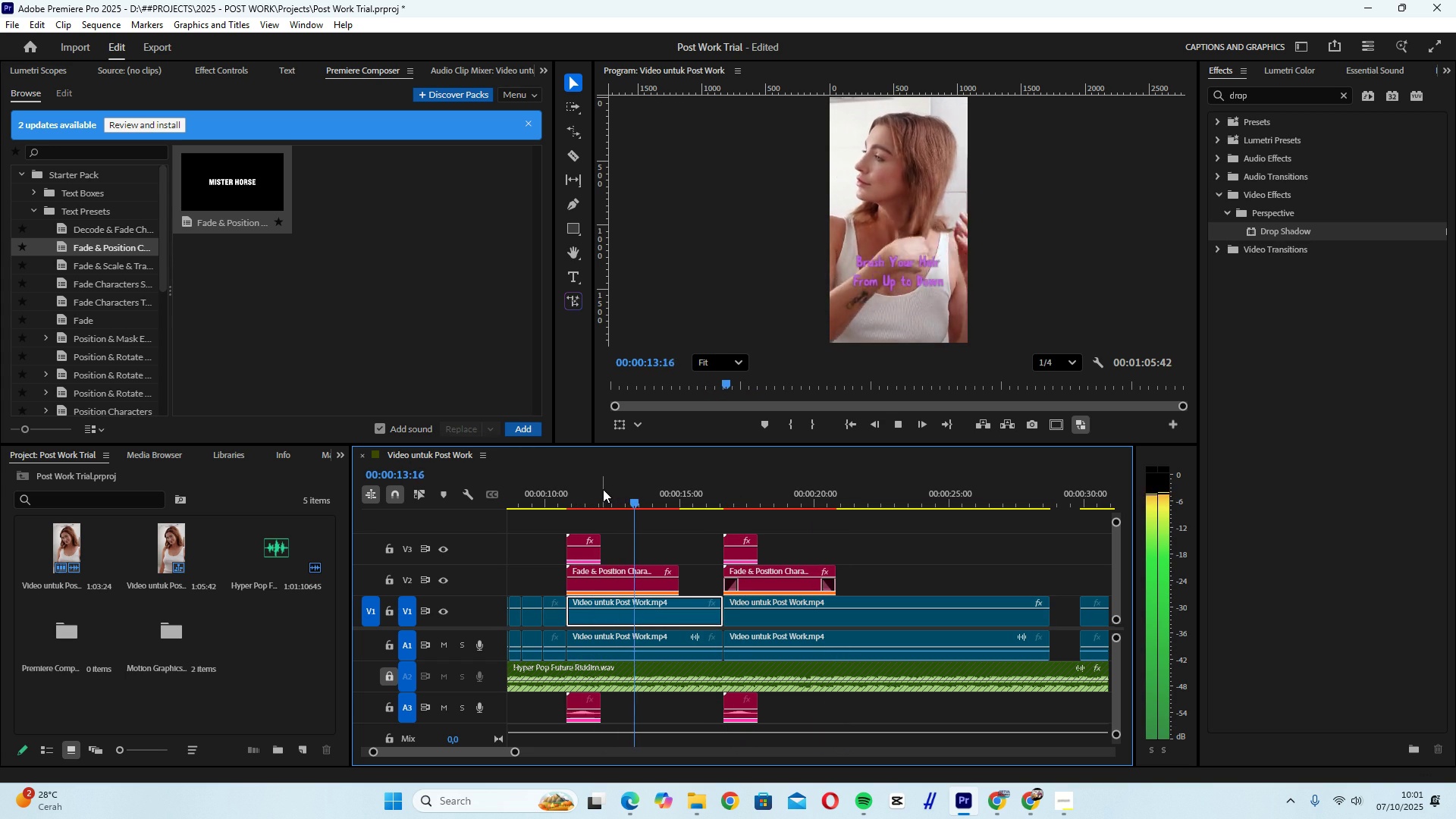 
wait(8.54)
 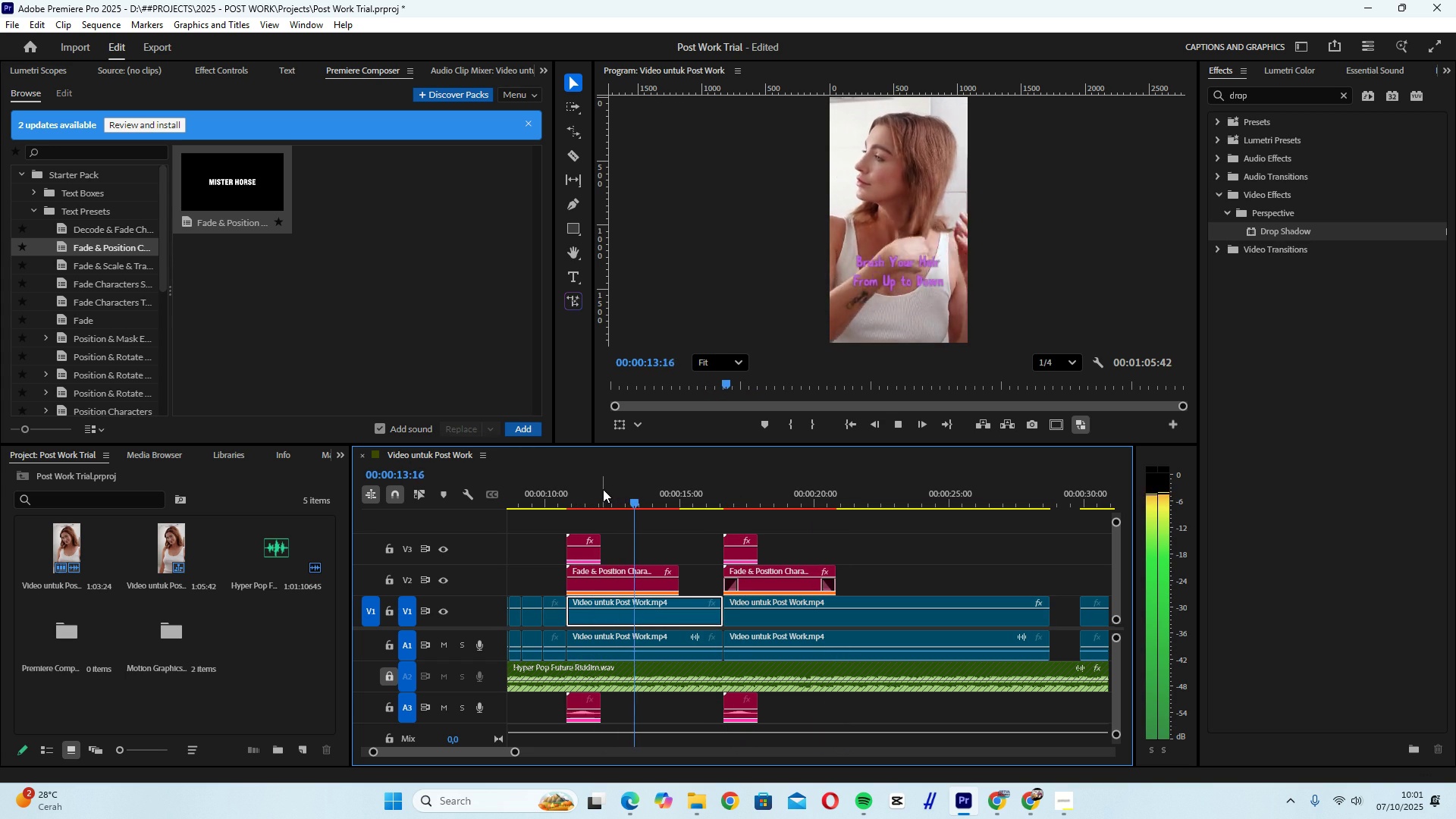 
key(Space)
 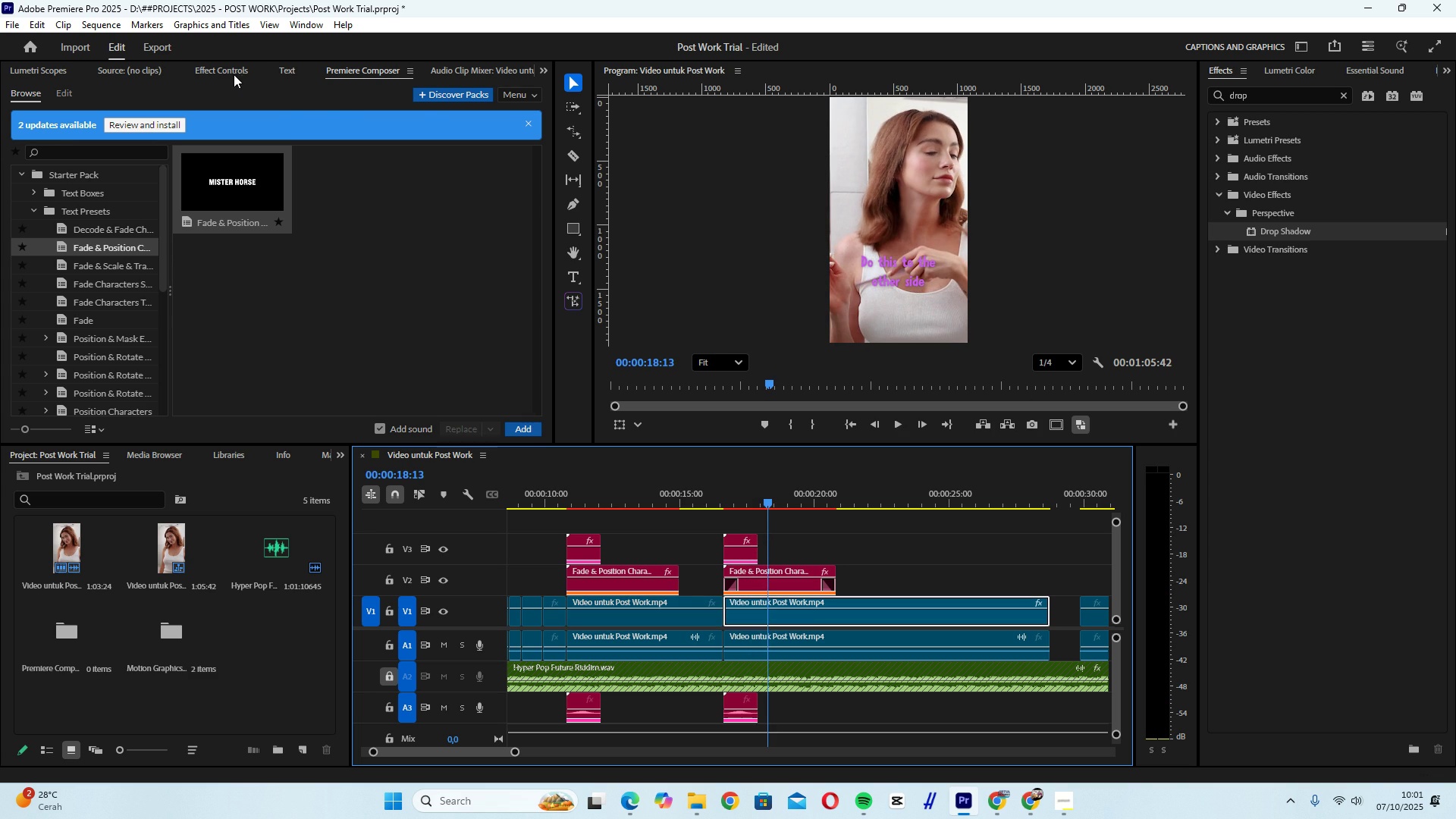 
left_click([231, 74])
 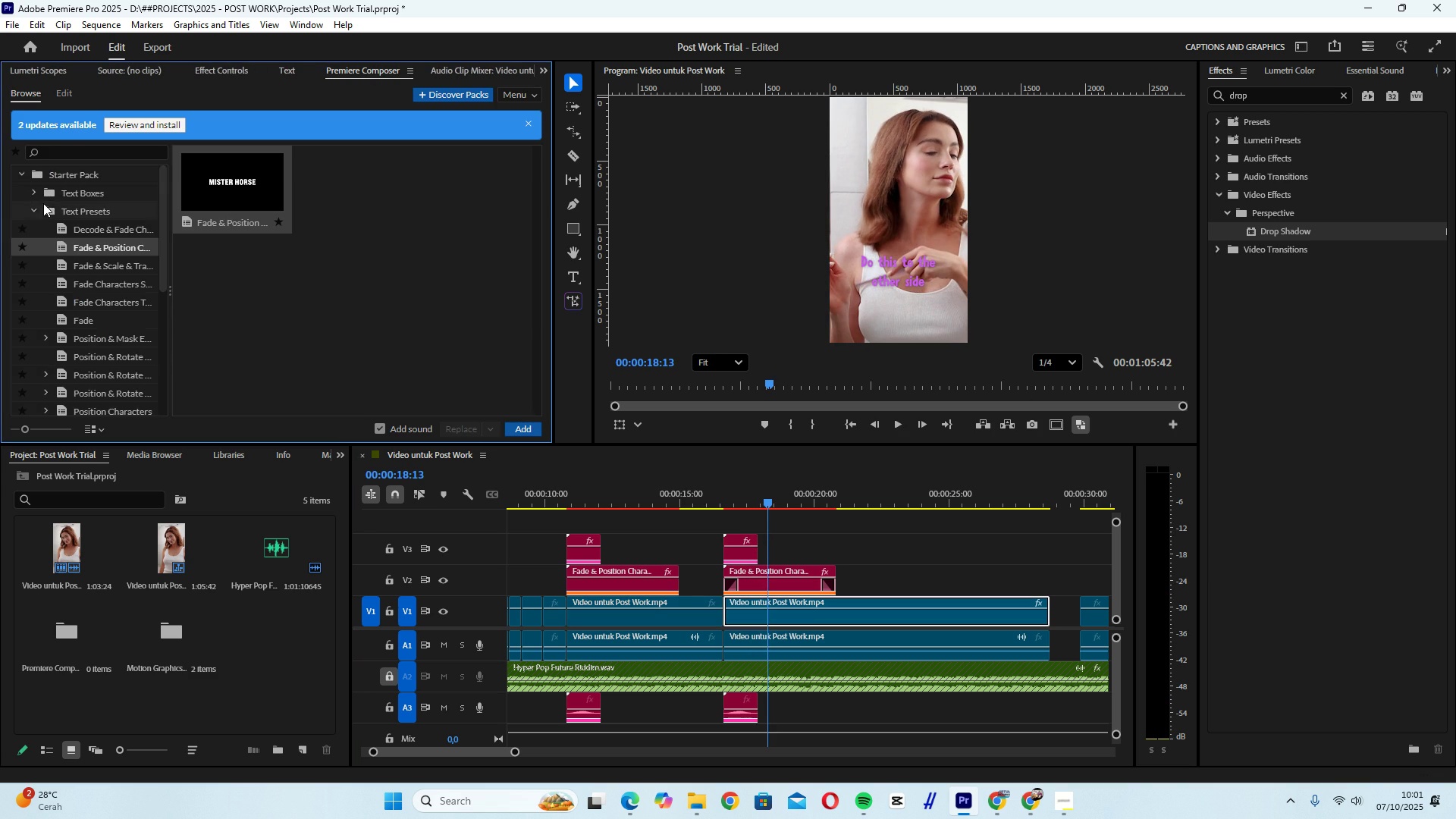 
left_click([22, 173])
 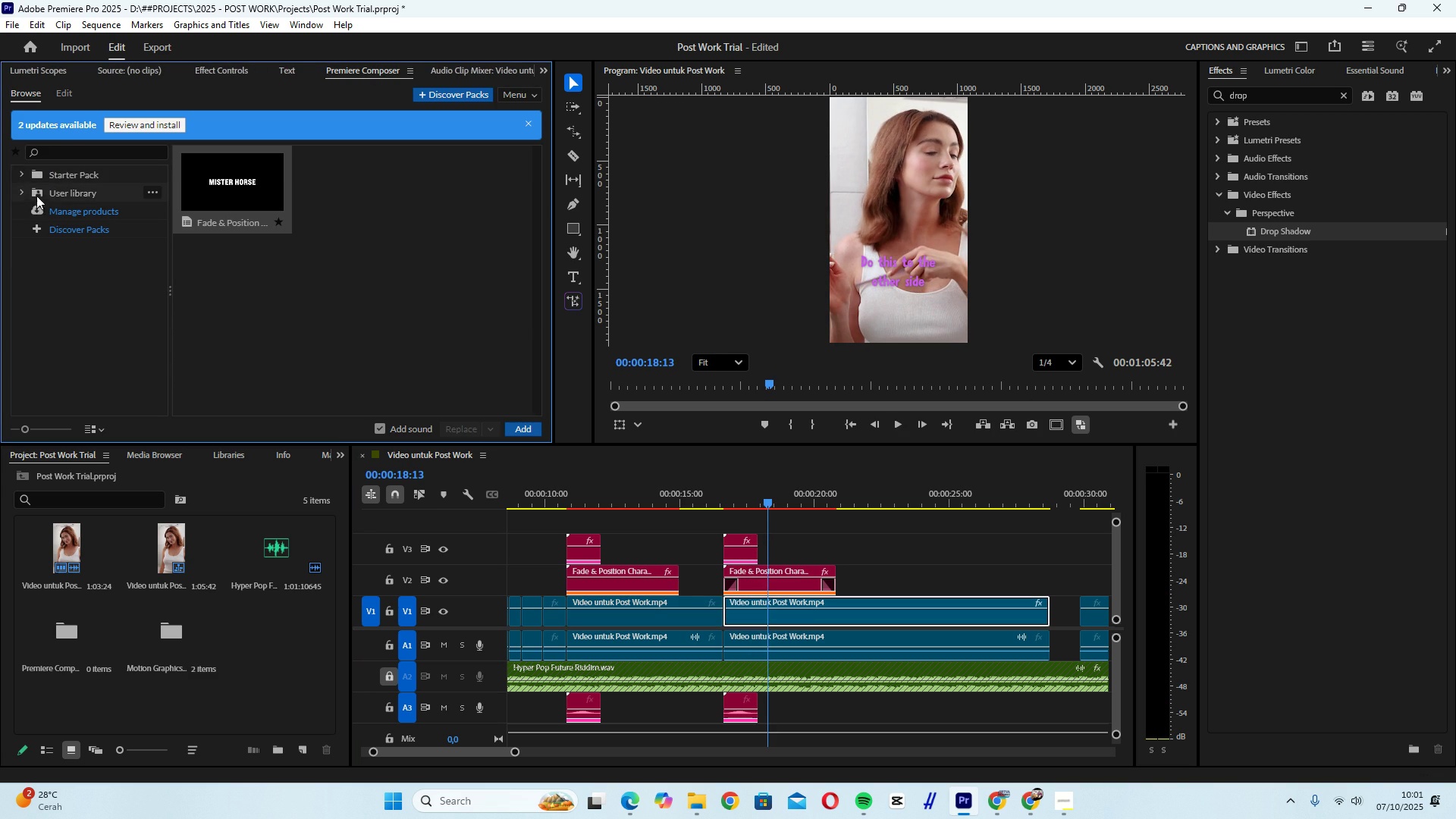 
mouse_move([17, 181])
 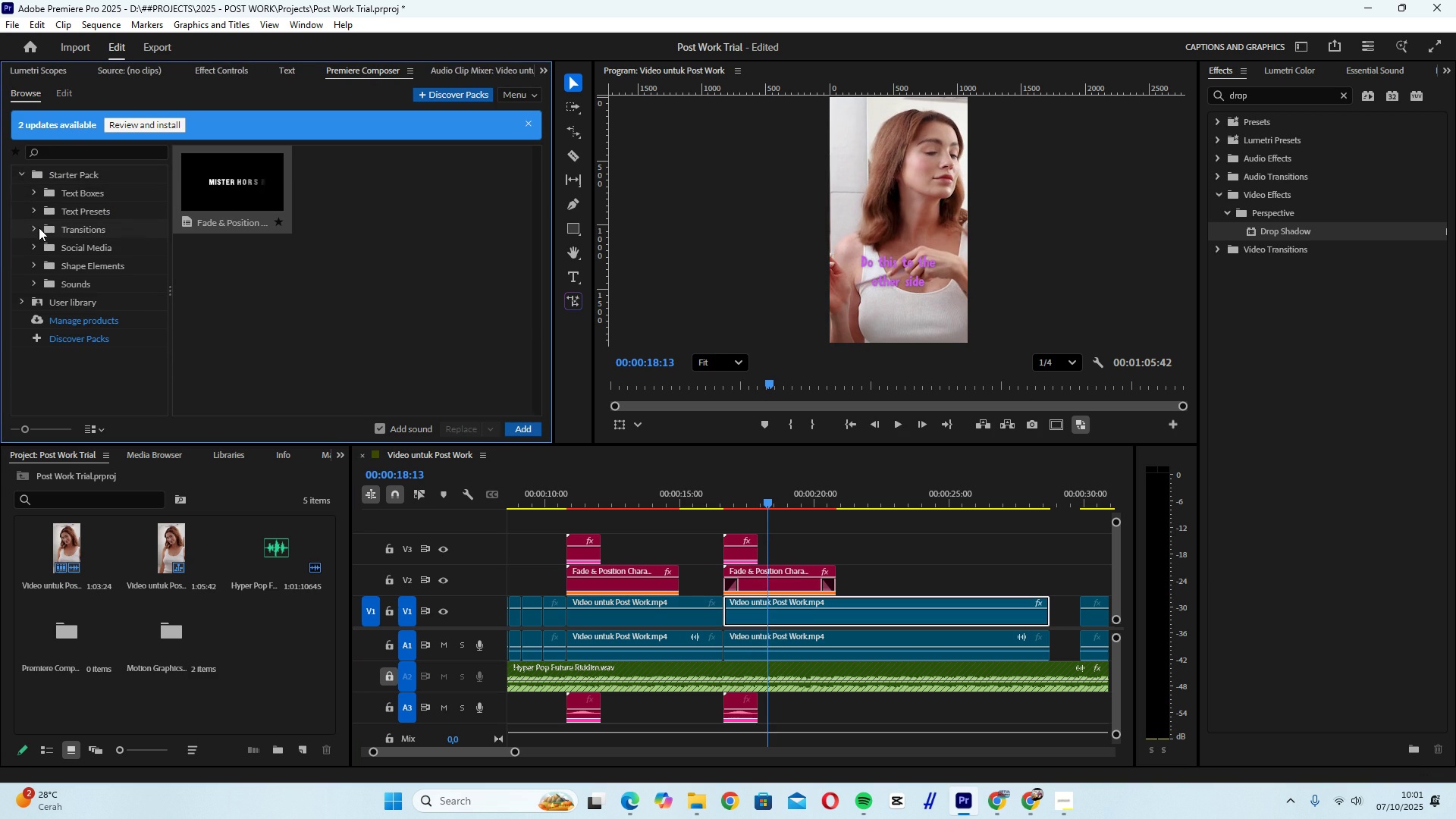 
left_click([31, 229])
 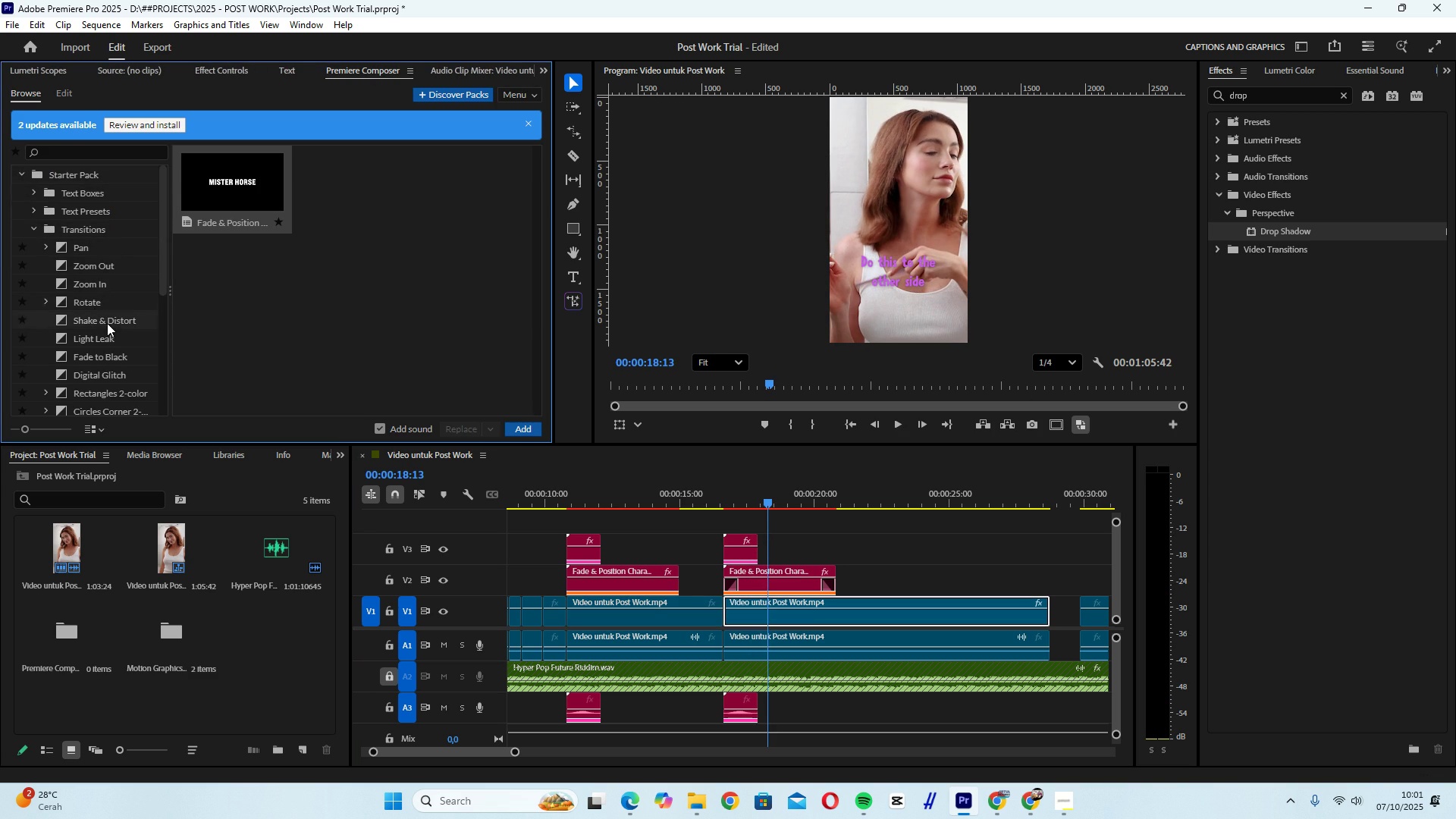 
left_click([108, 328])
 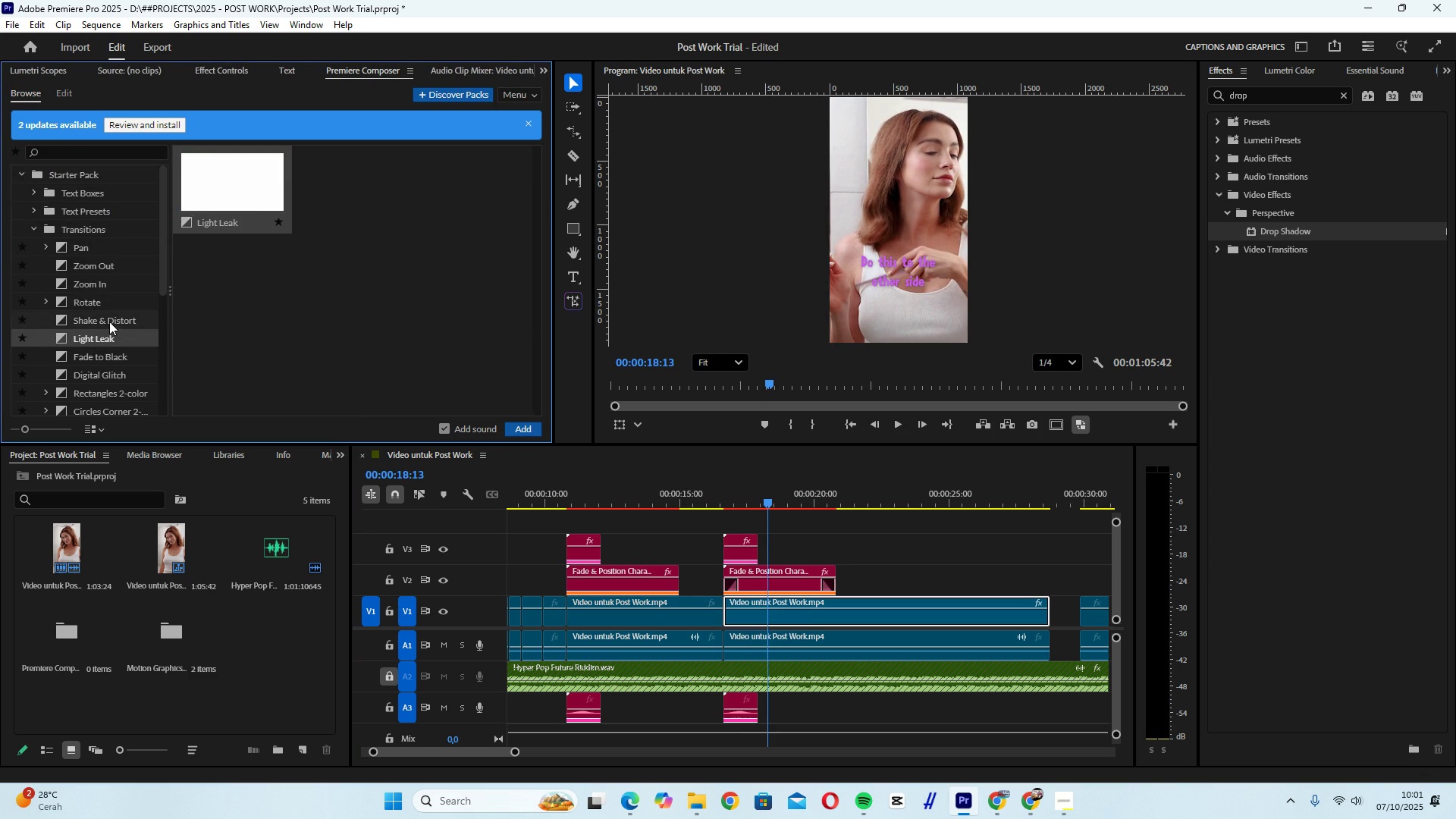 
left_click([109, 322])